 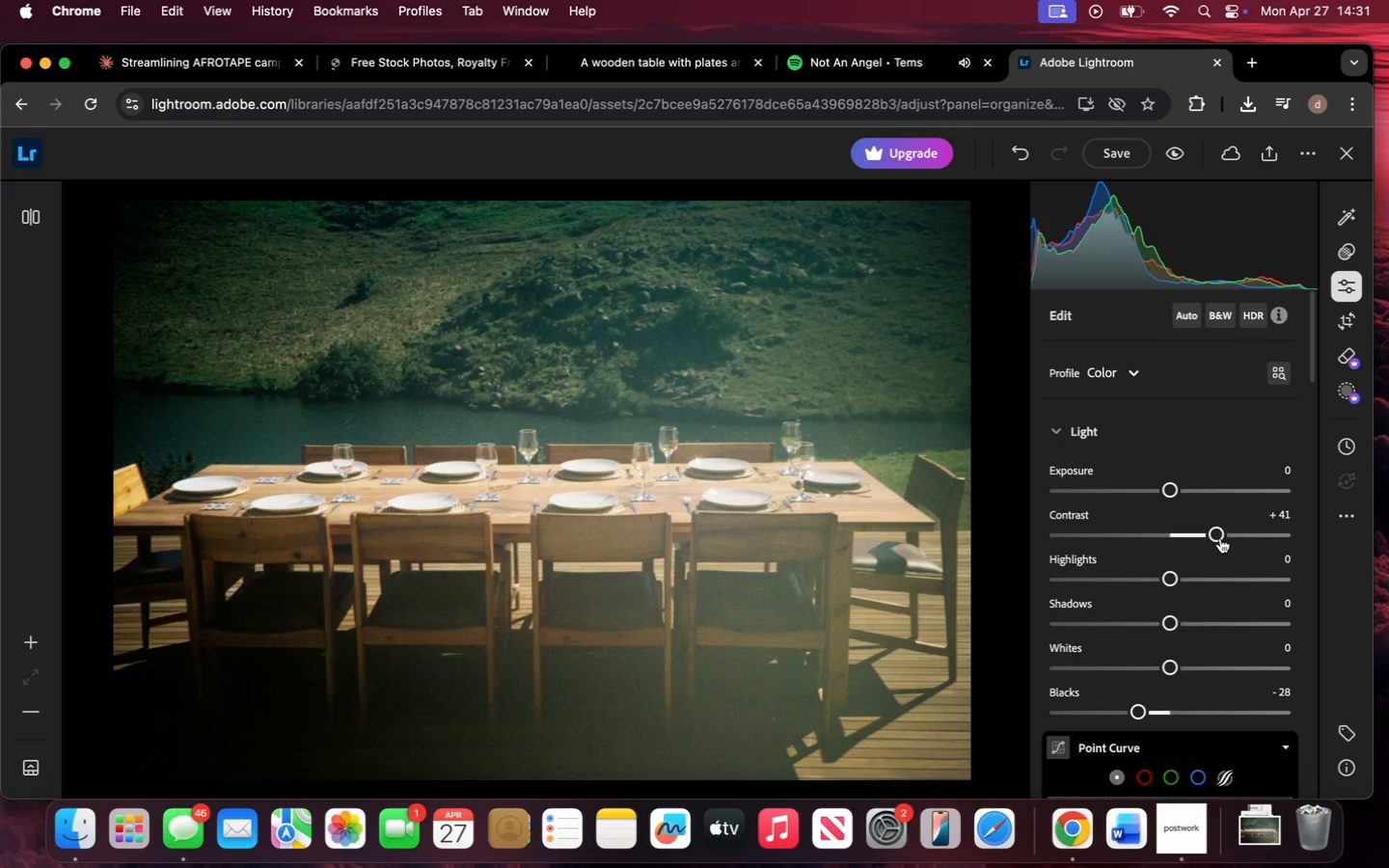 
left_click([1097, 713])
 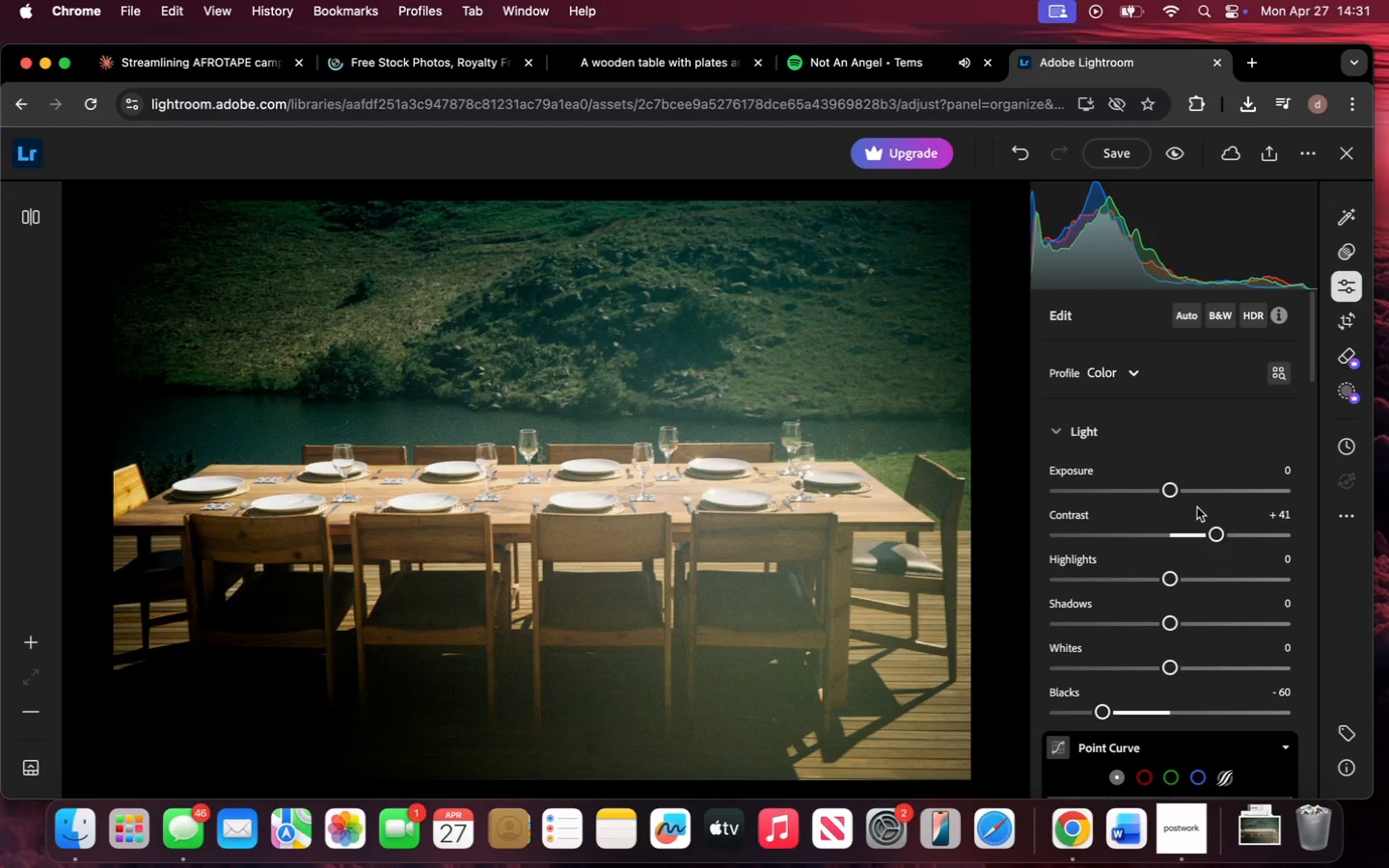 
wait(5.55)
 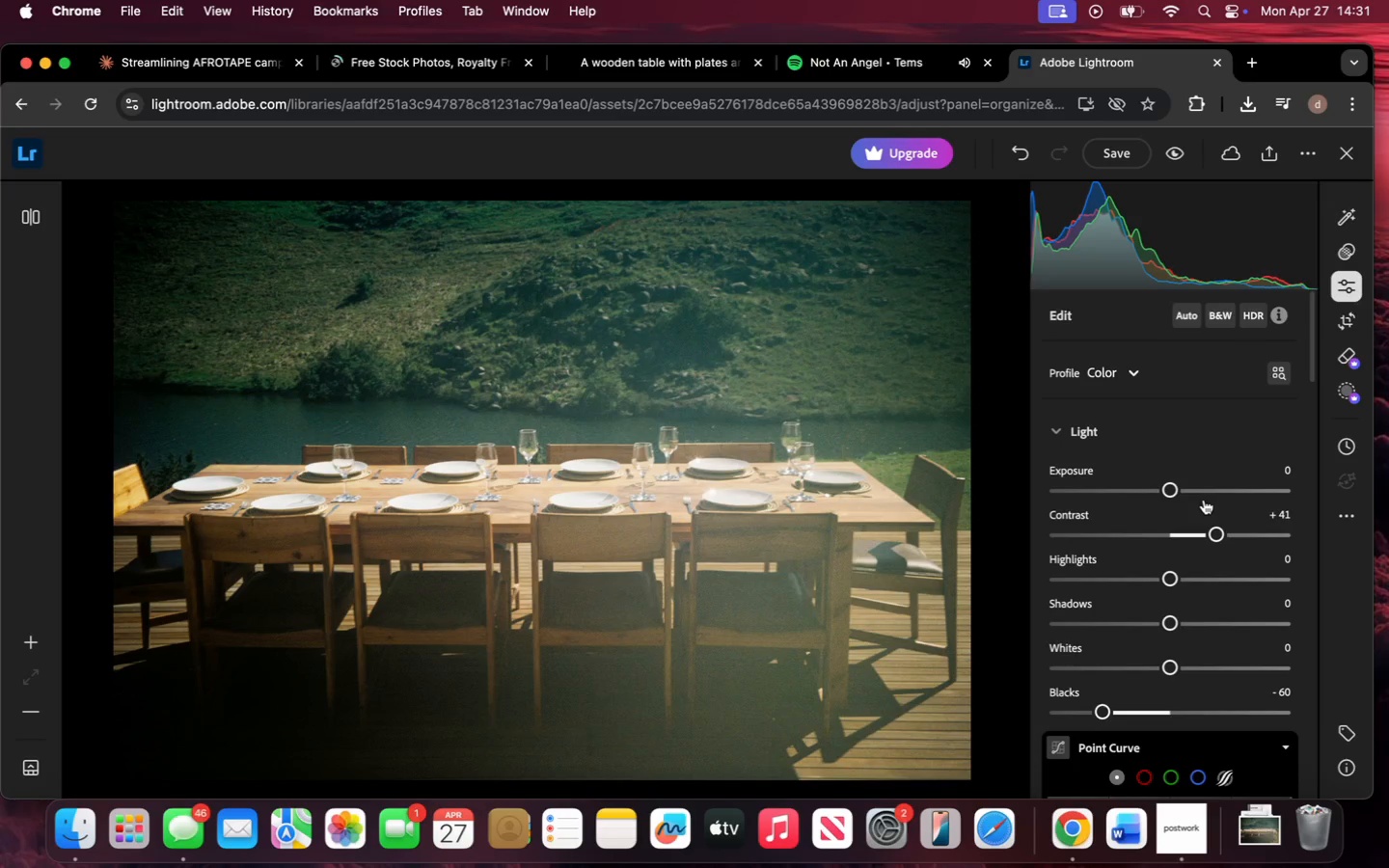 
left_click([1133, 714])
 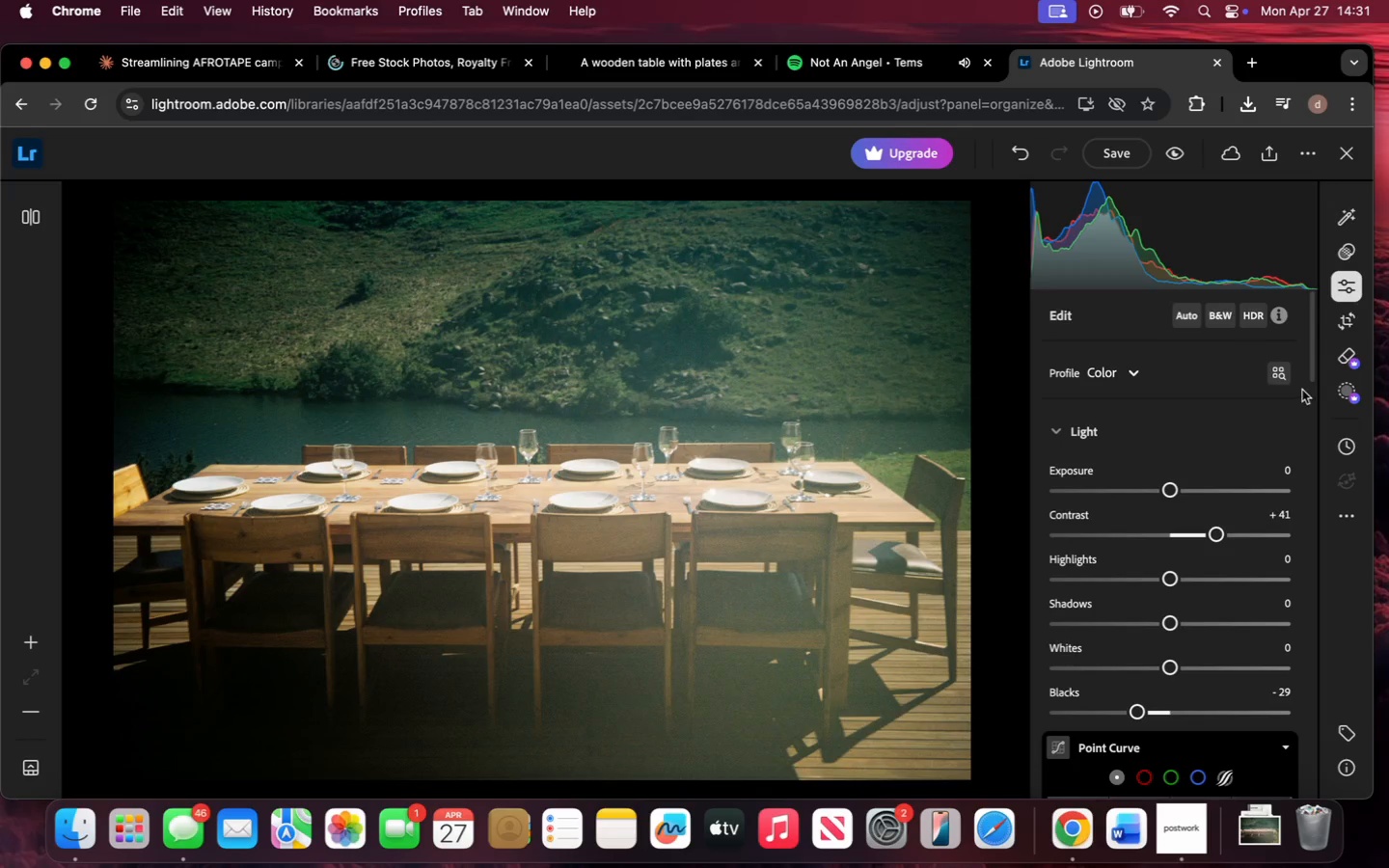 
left_click([1311, 378])
 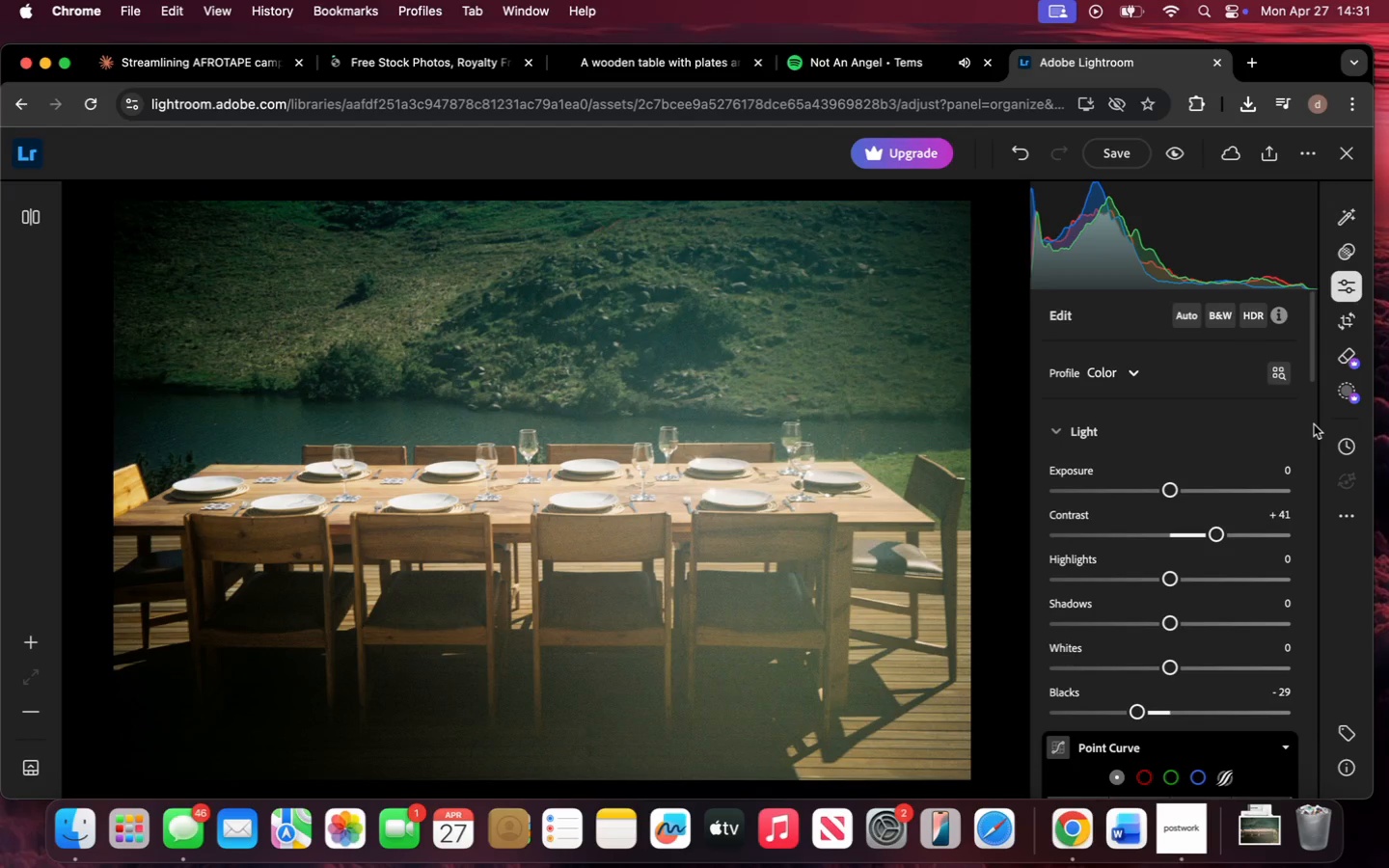 
left_click([1314, 424])
 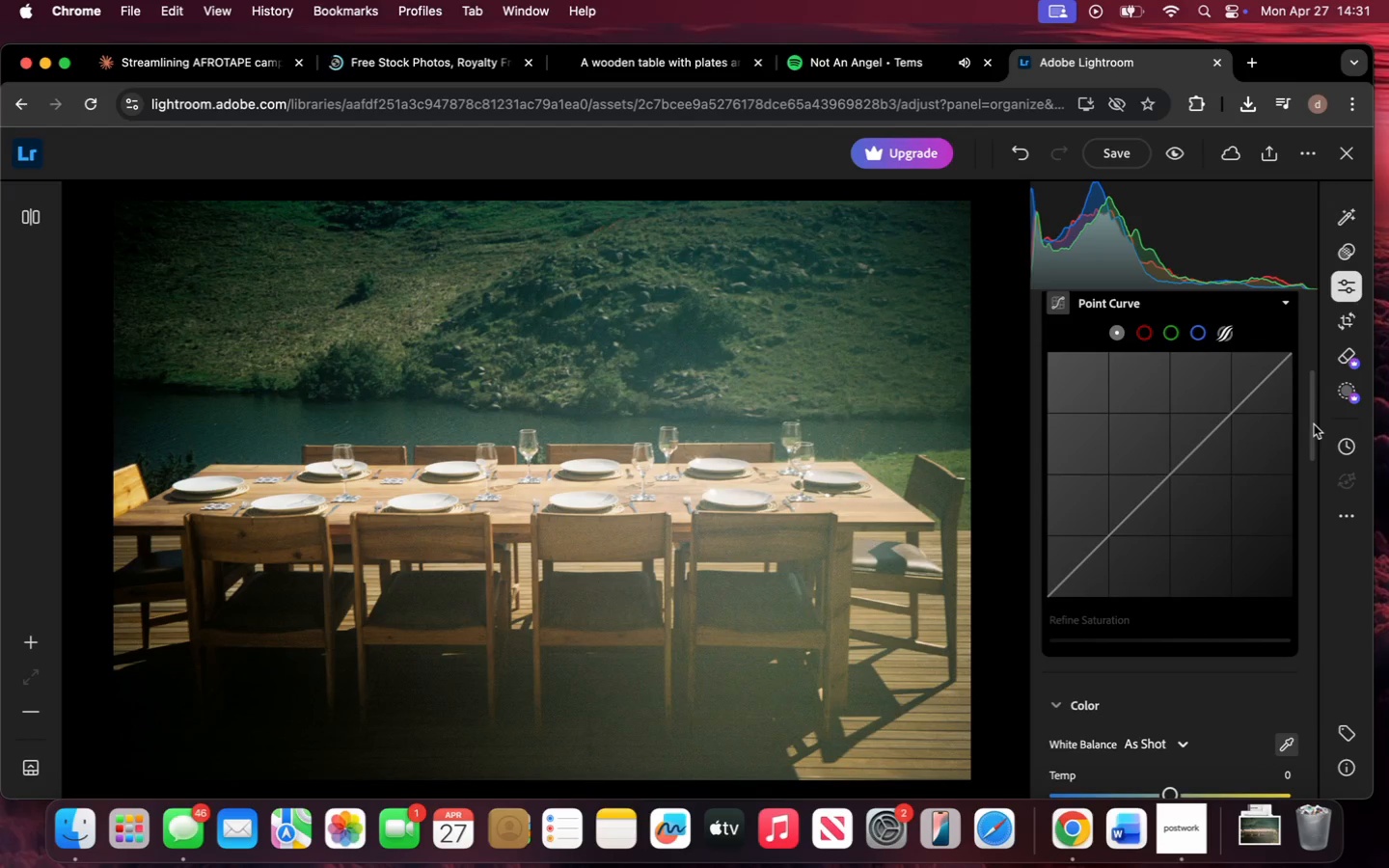 
left_click([1312, 417])
 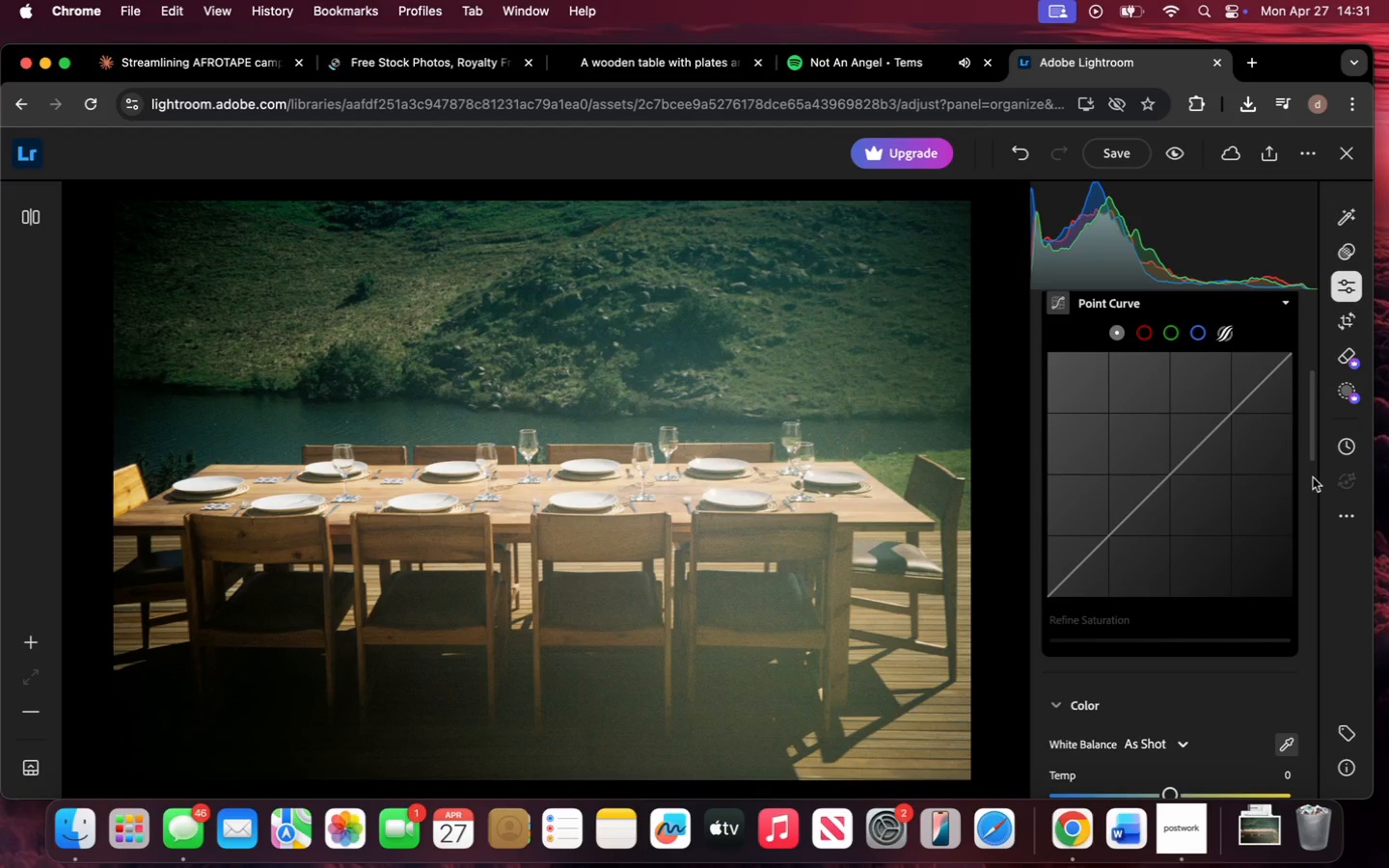 
left_click([1313, 477])
 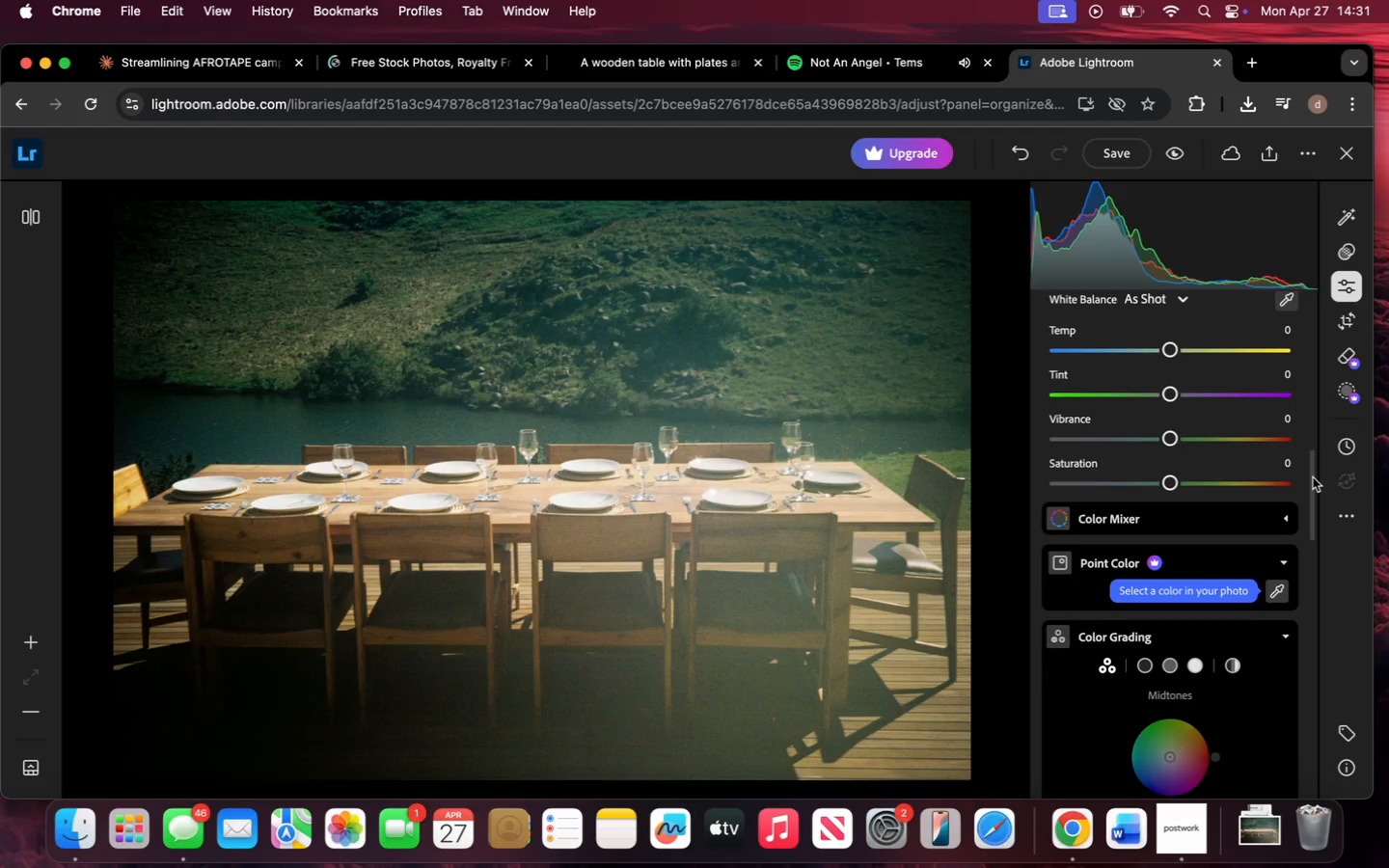 
left_click([1313, 477])
 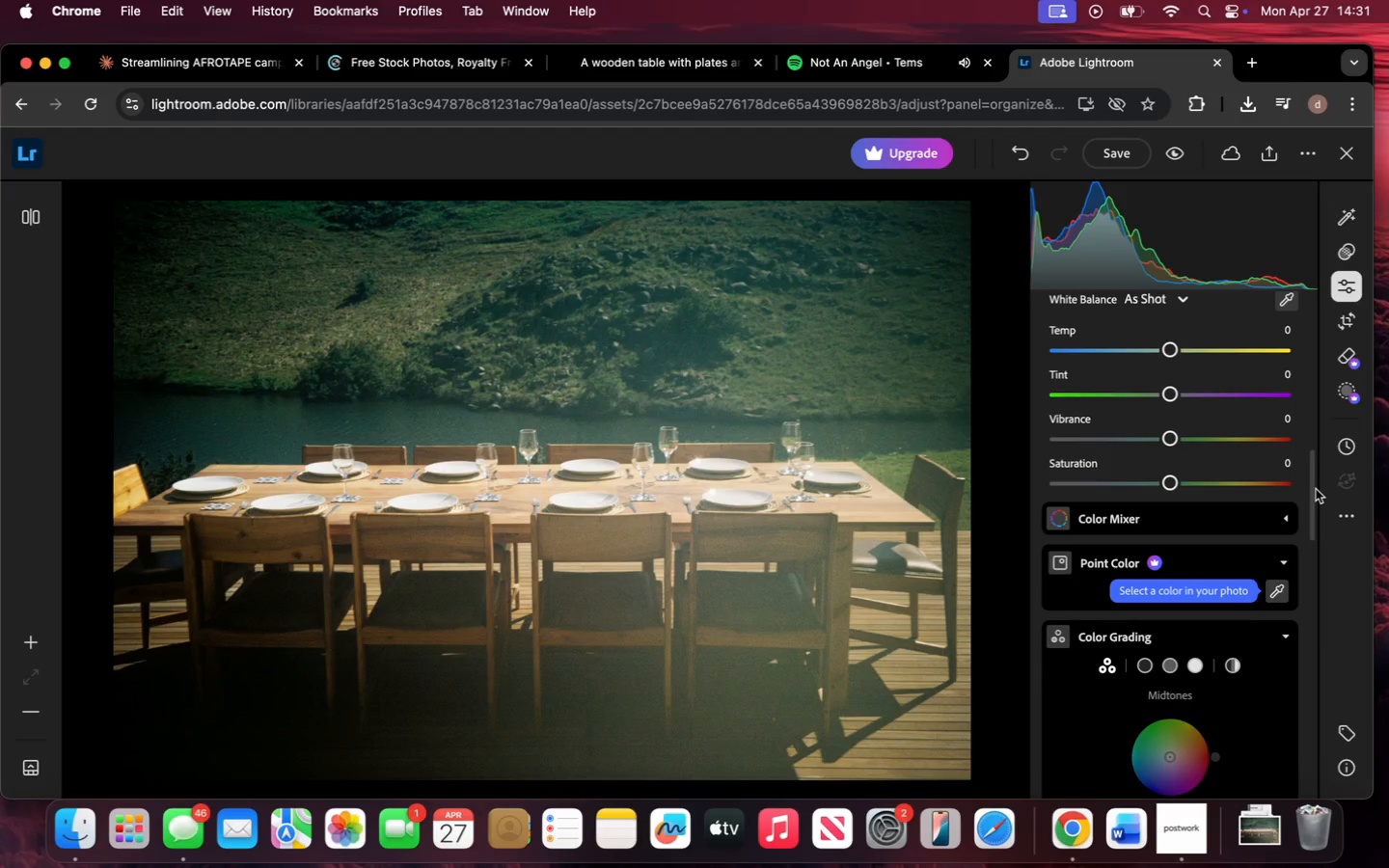 
left_click([1316, 489])
 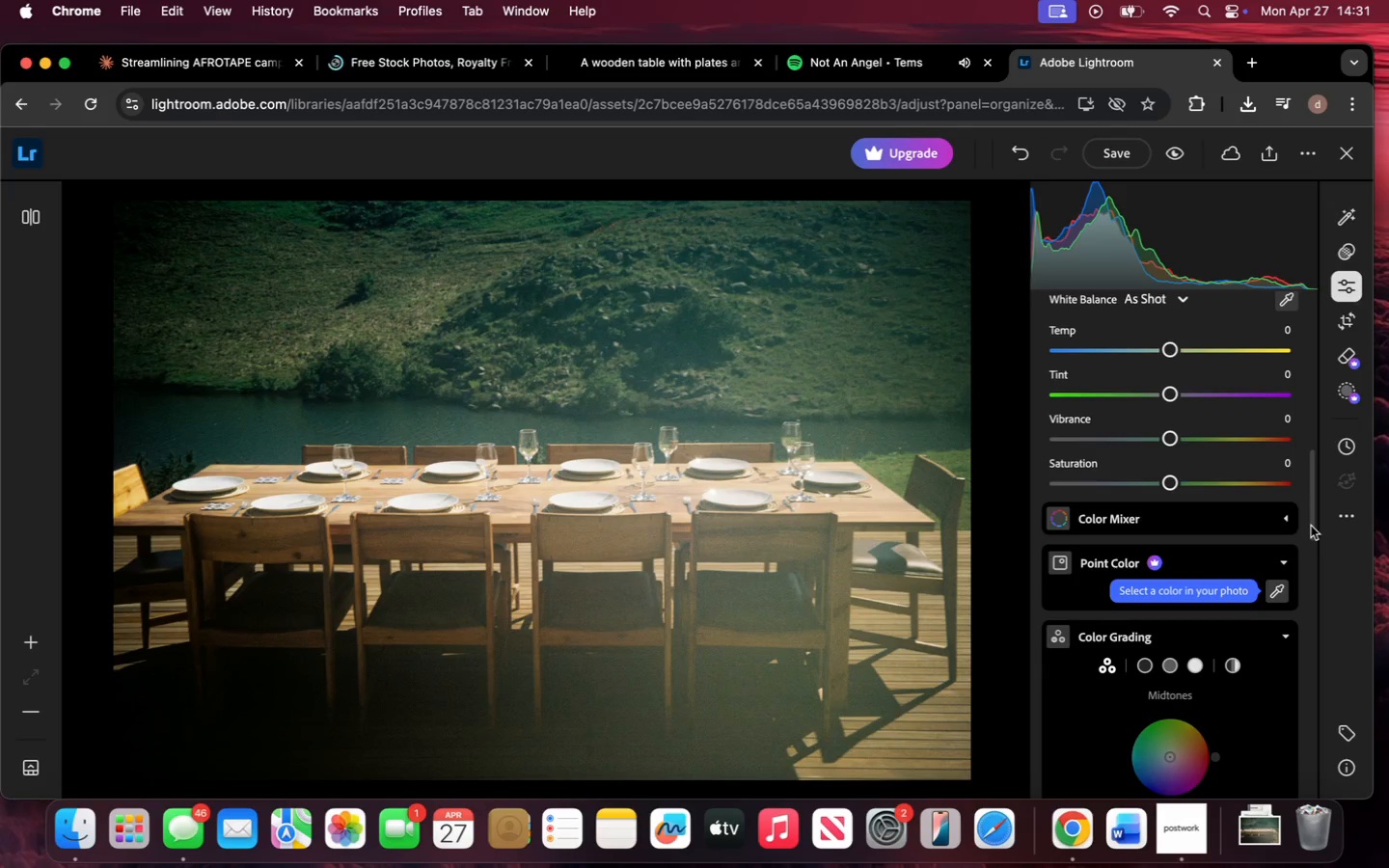 
left_click([1311, 526])
 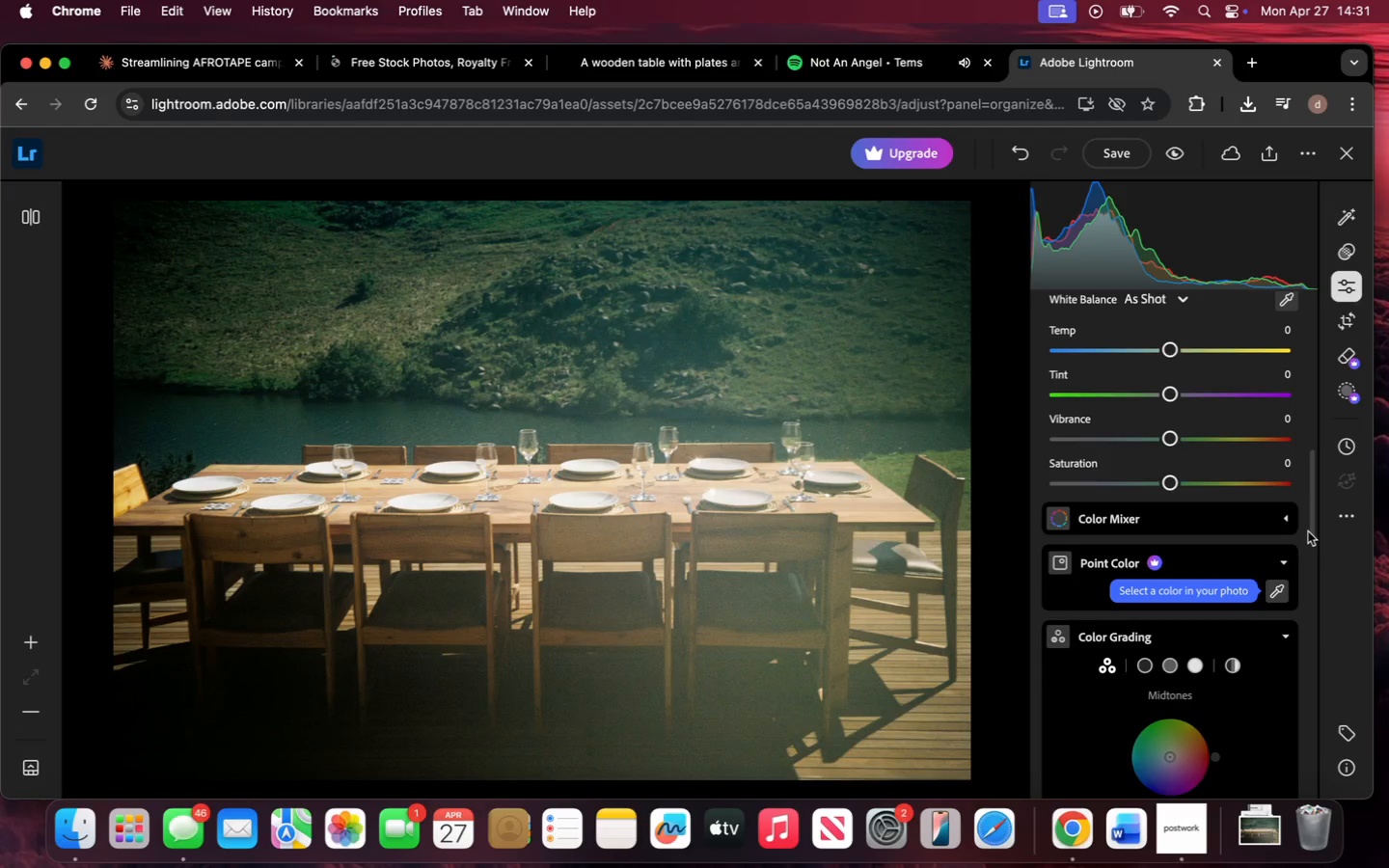 
left_click([1315, 519])
 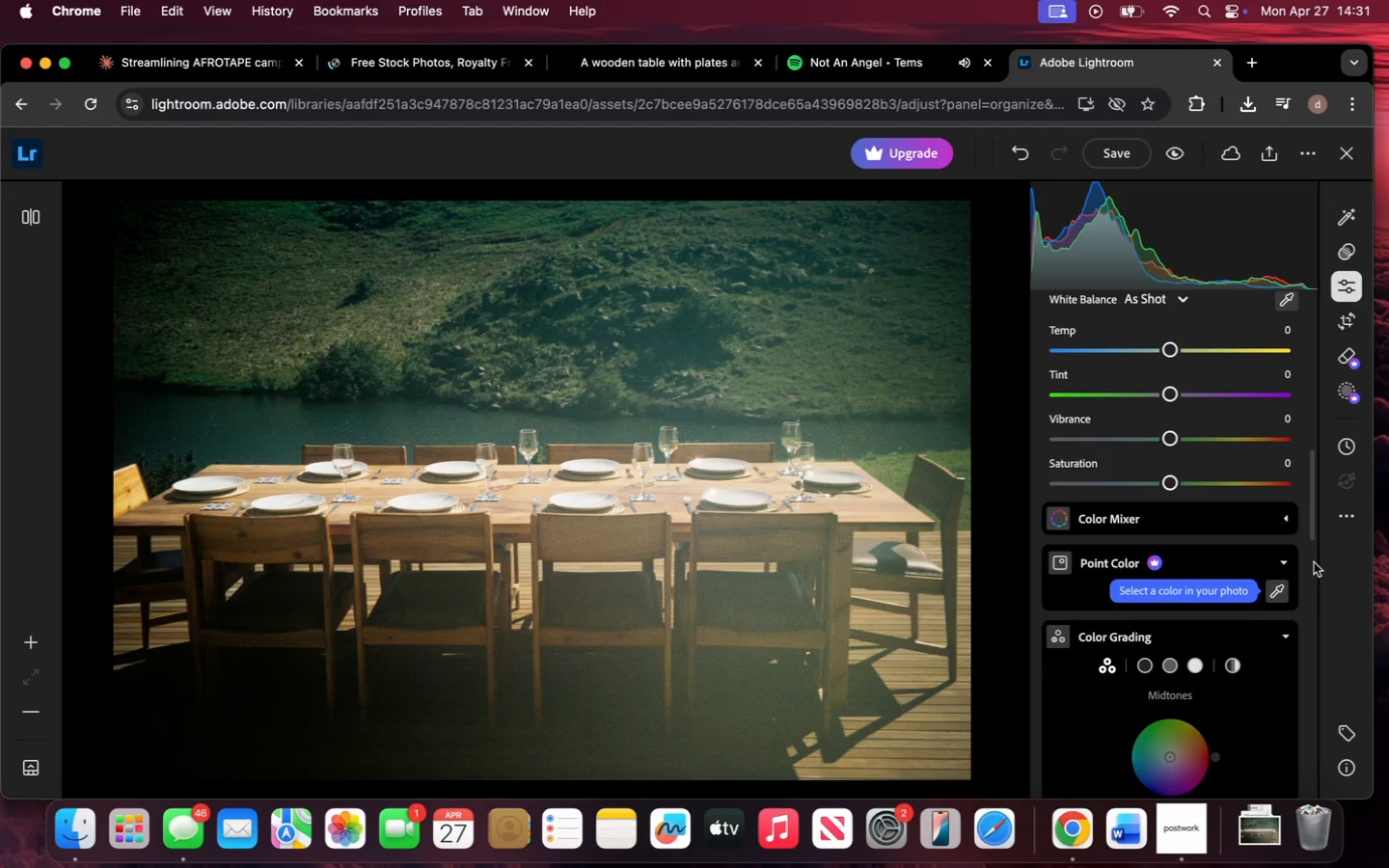 
left_click([1314, 562])
 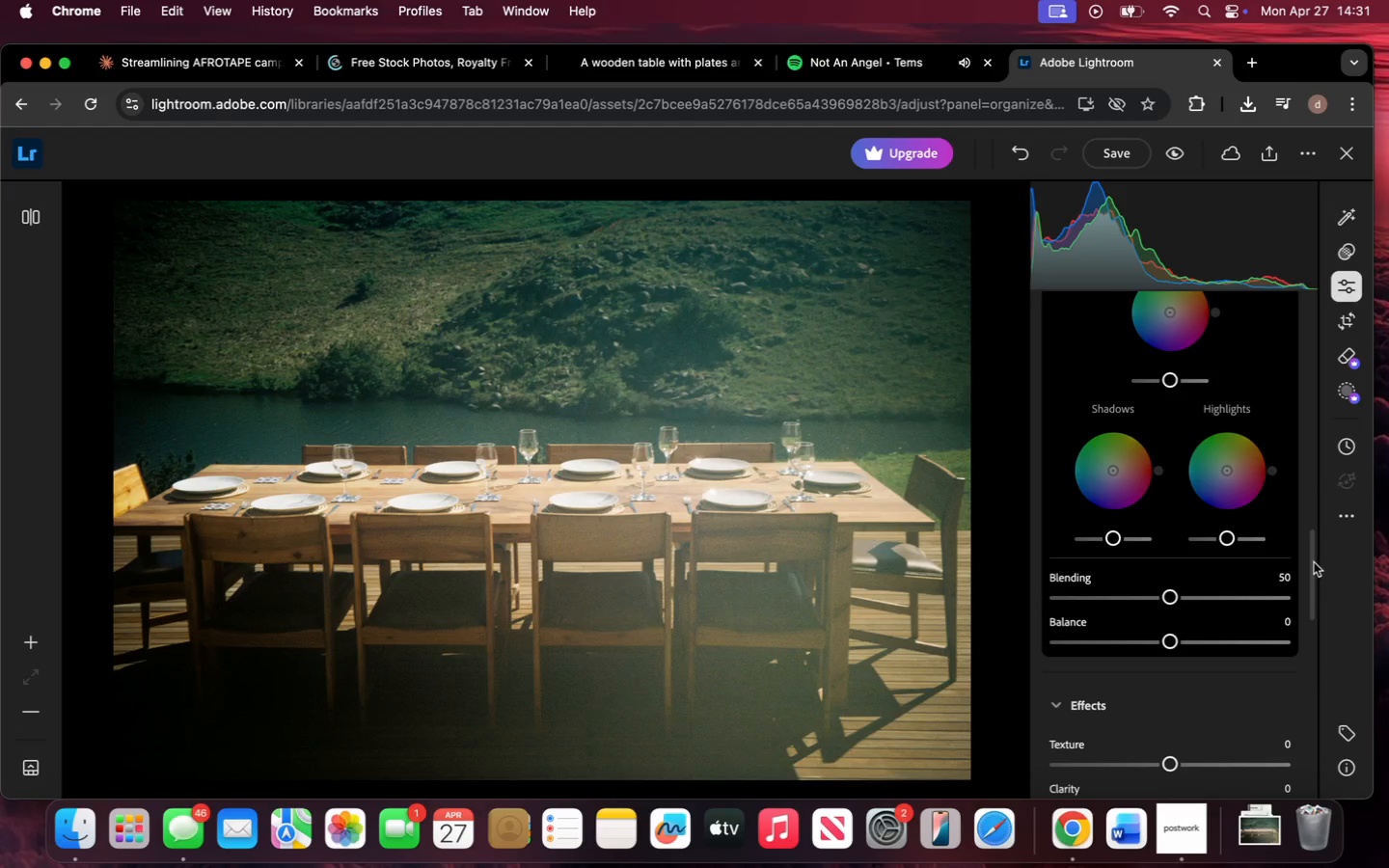 
left_click([1314, 562])
 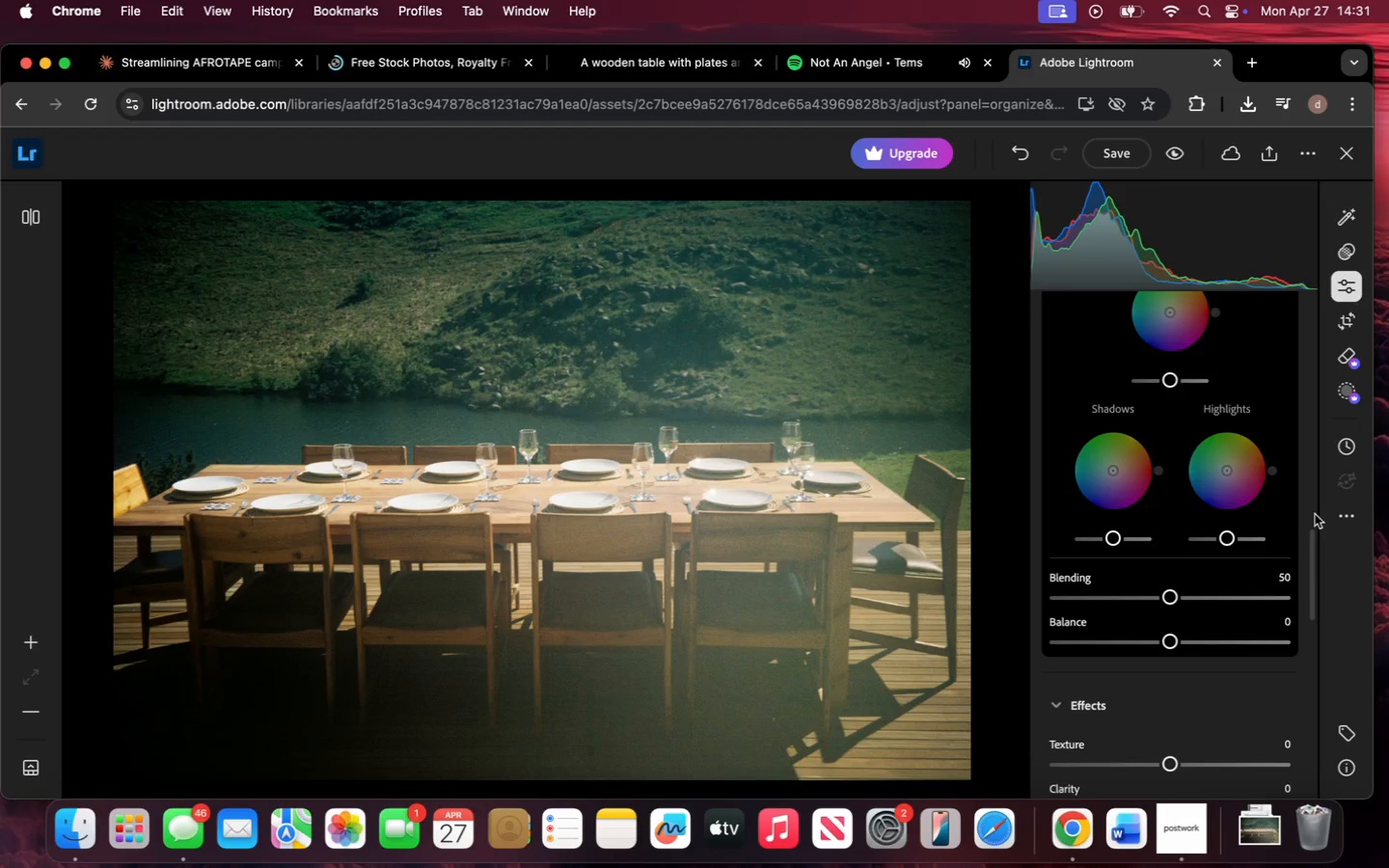 
left_click([1315, 514])
 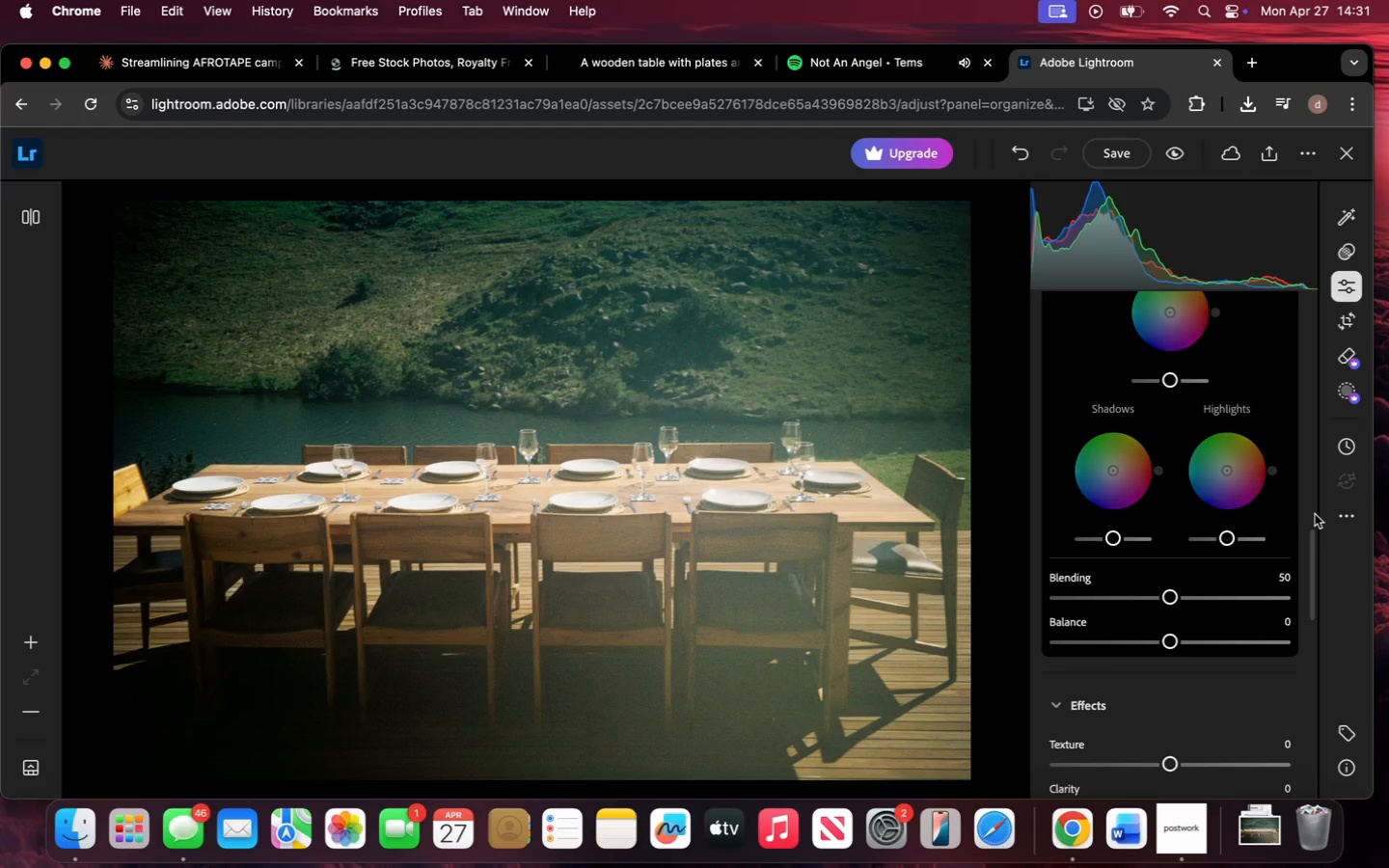 
left_click([1315, 514])
 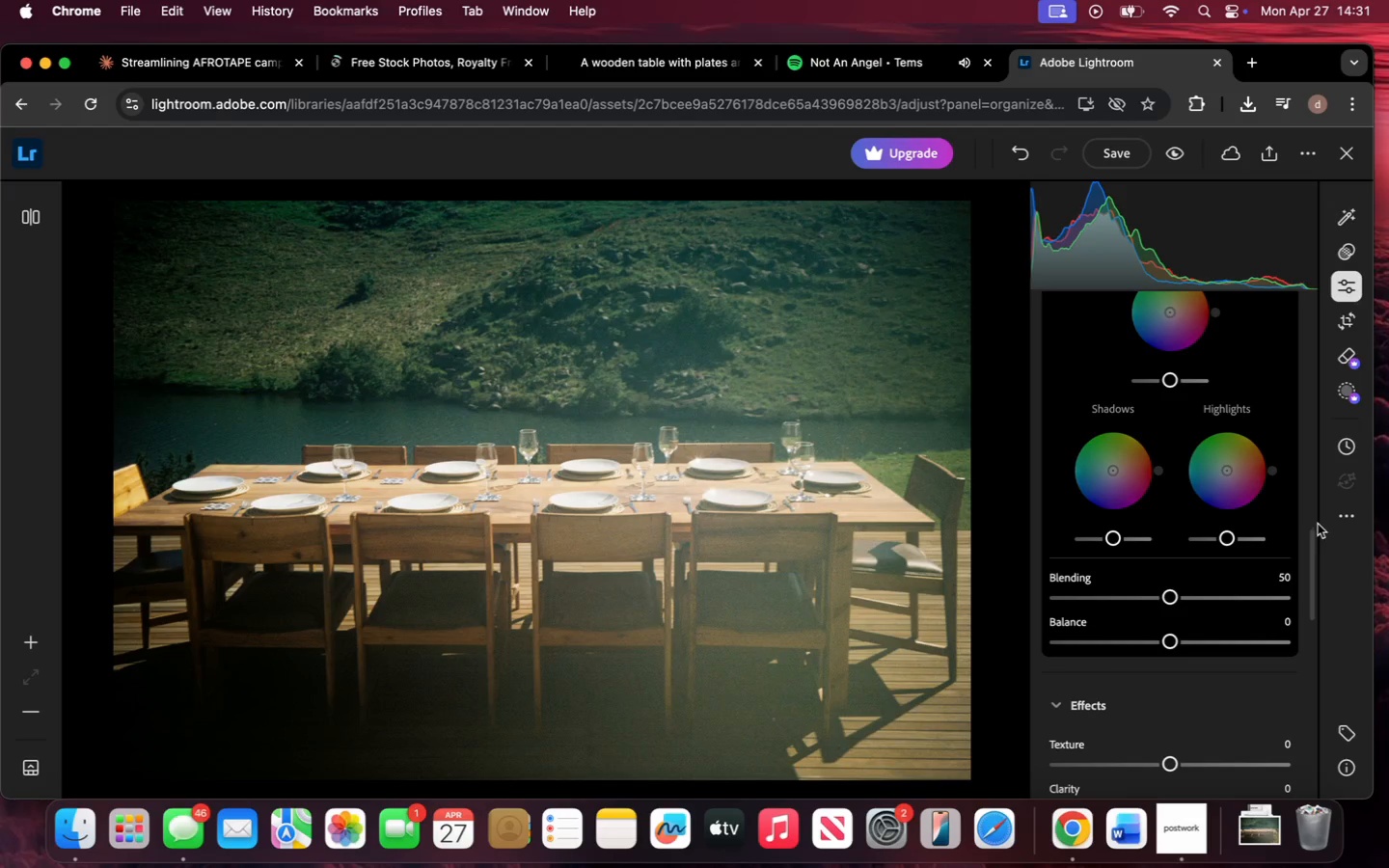 
left_click([1317, 524])
 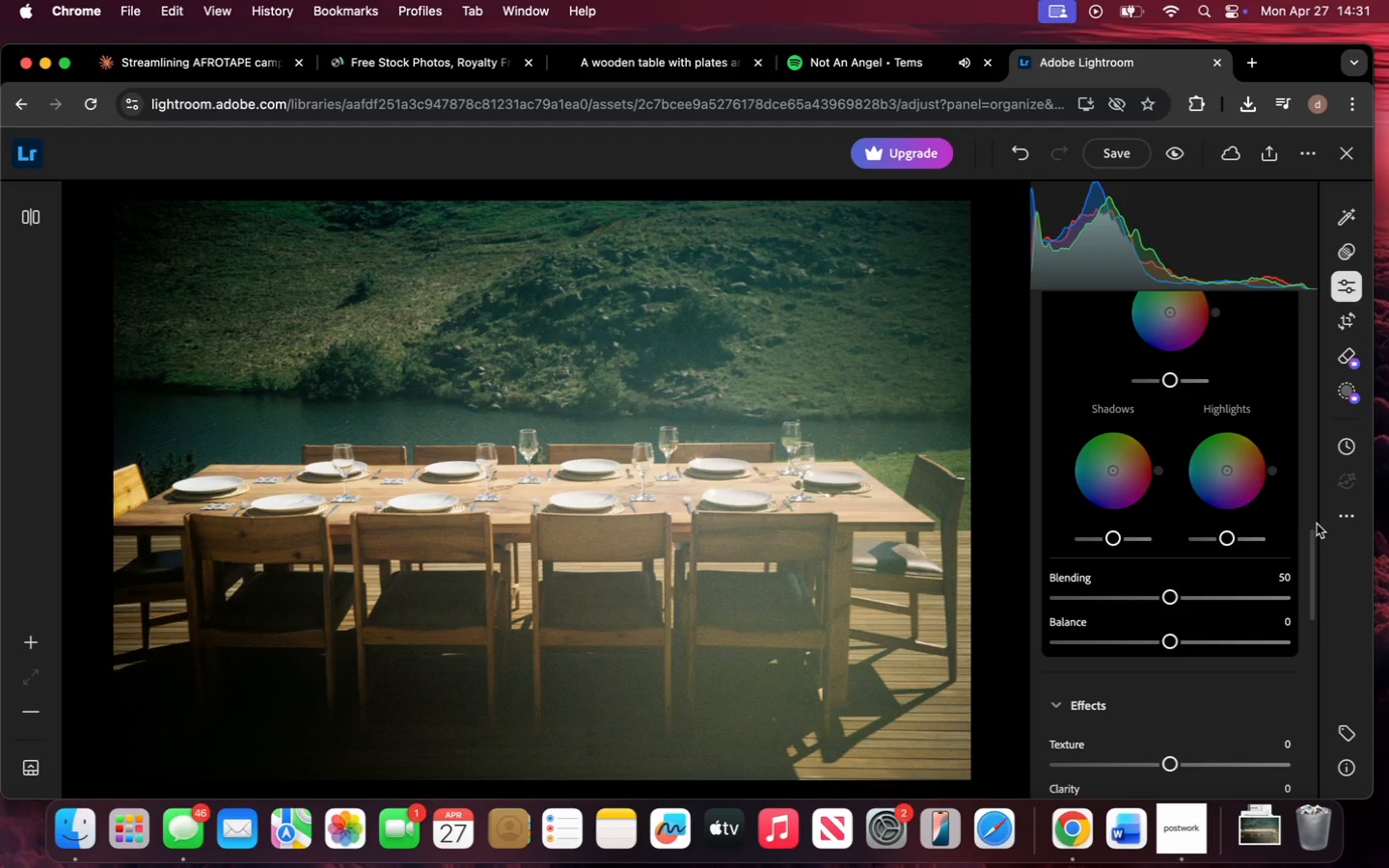 
left_click([1317, 524])
 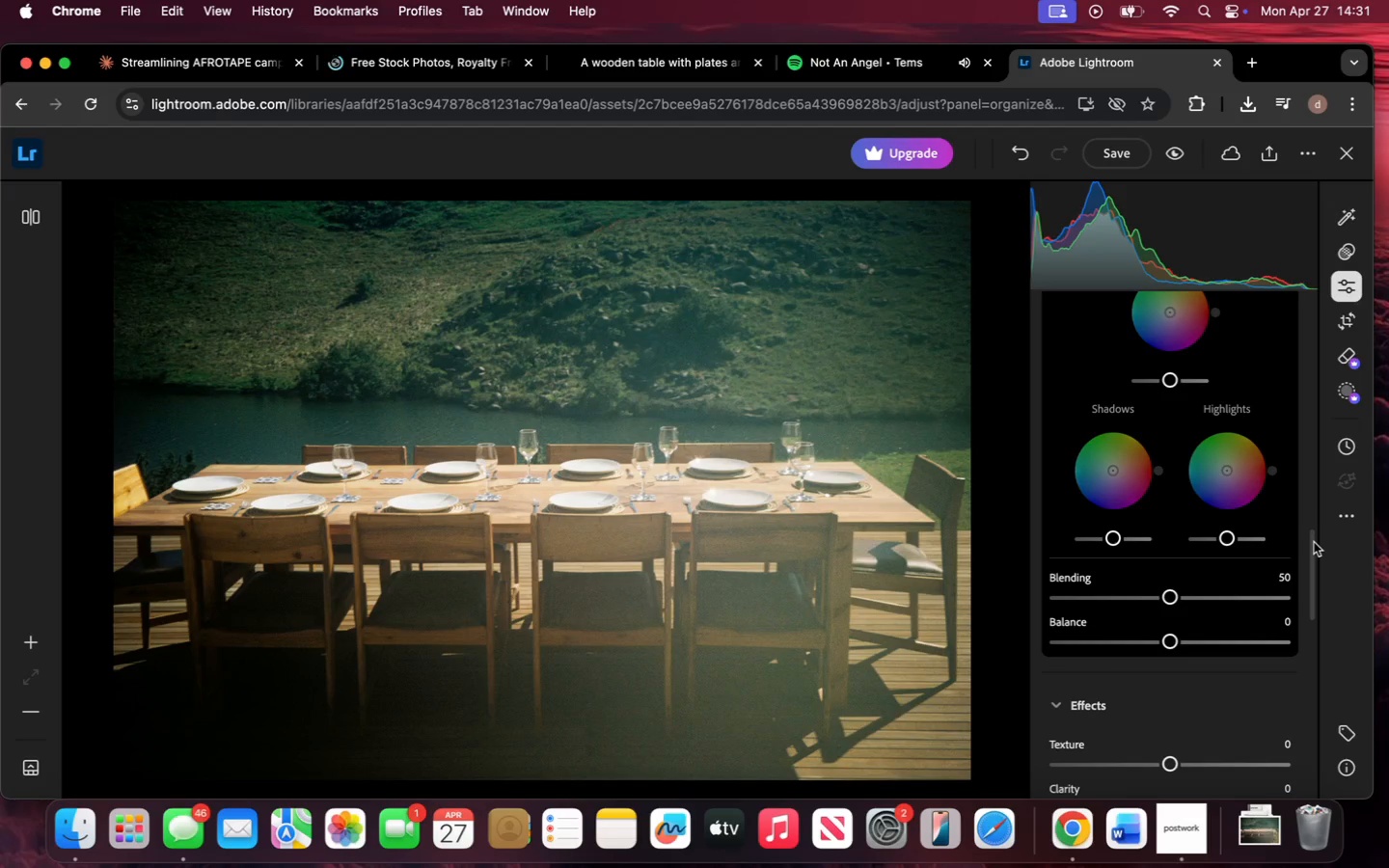 
left_click([1314, 542])
 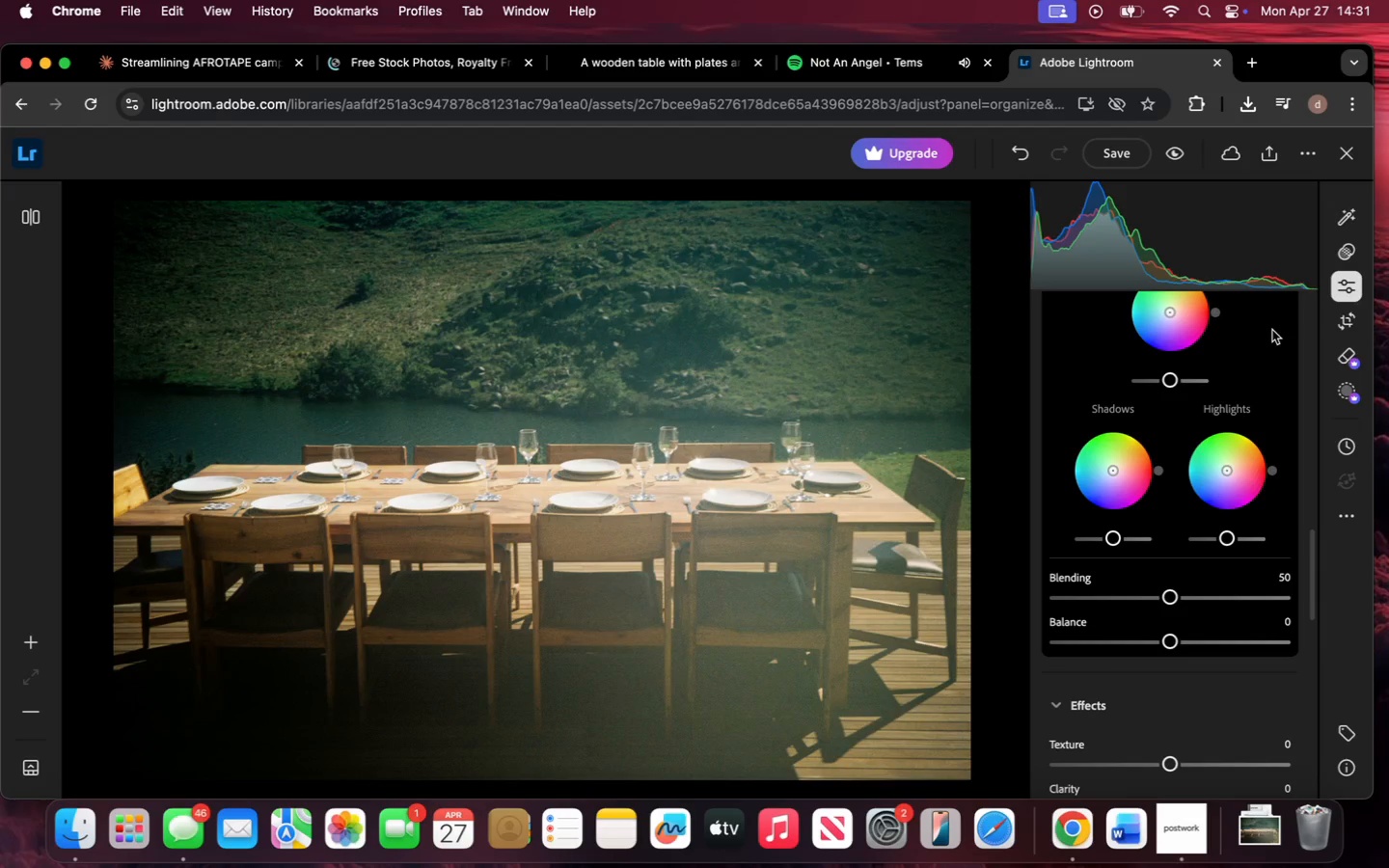 
key(ArrowDown)
 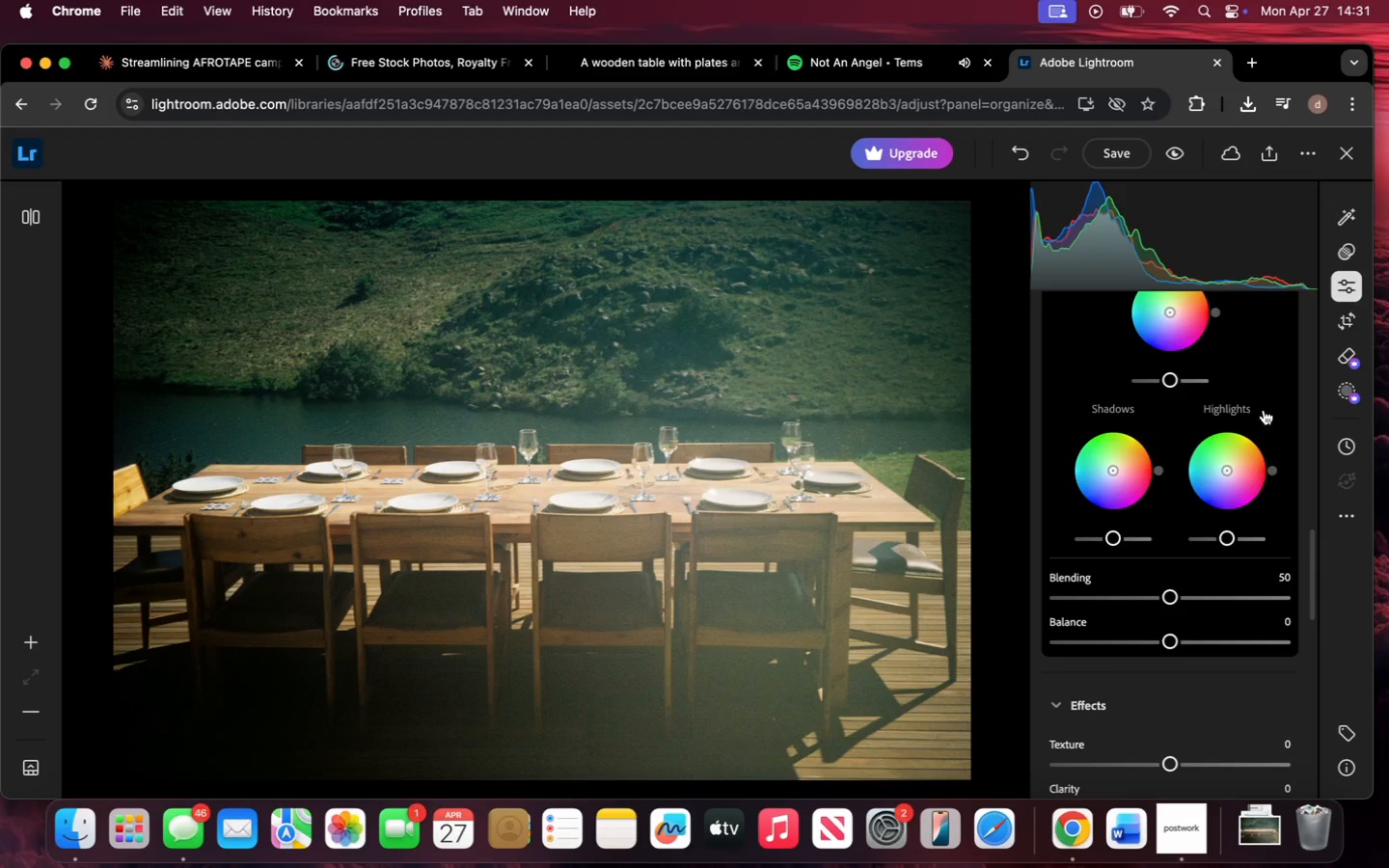 
scroll: coordinate [1269, 491], scroll_direction: up, amount: 17.0
 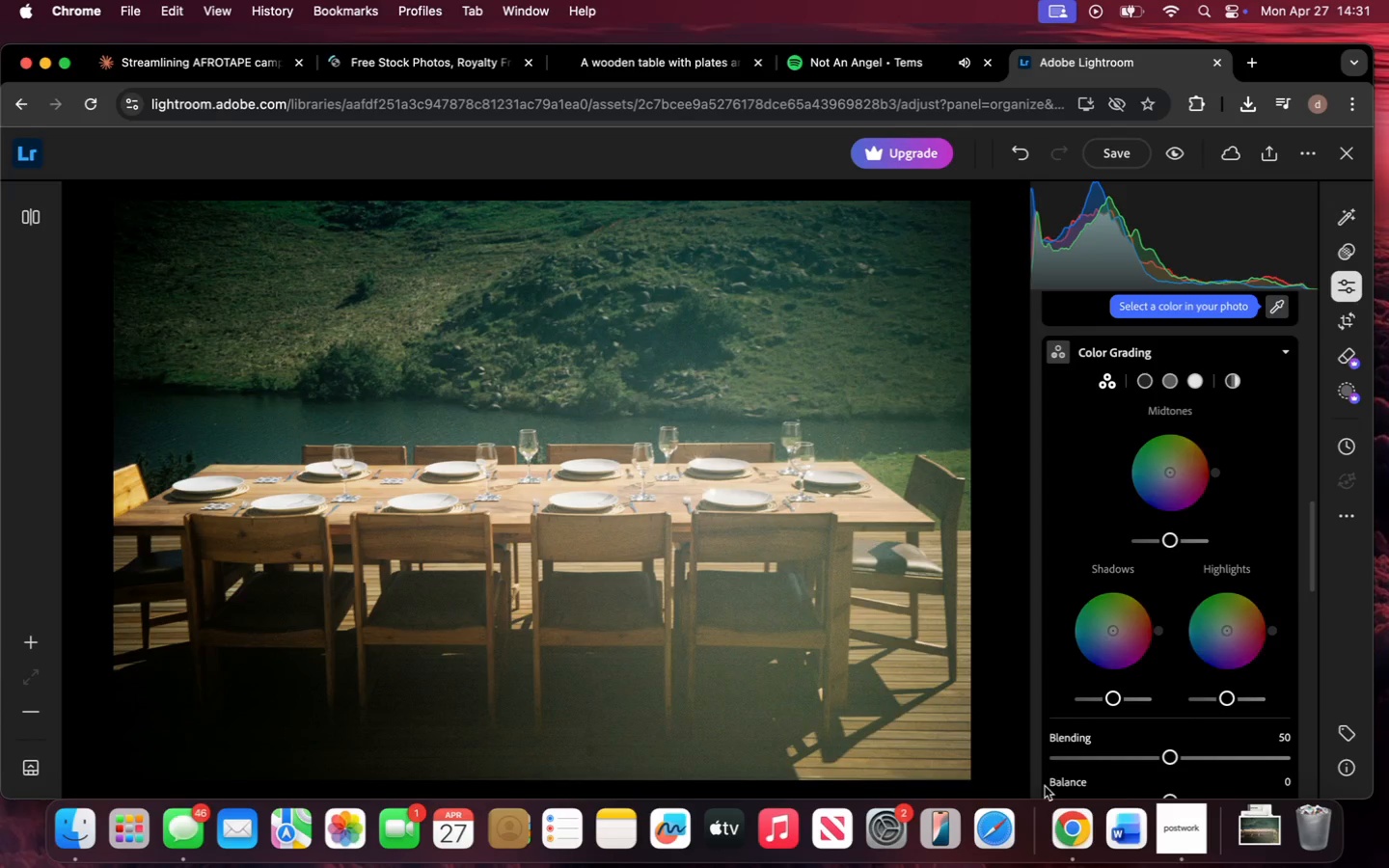 
left_click([1181, 827])